 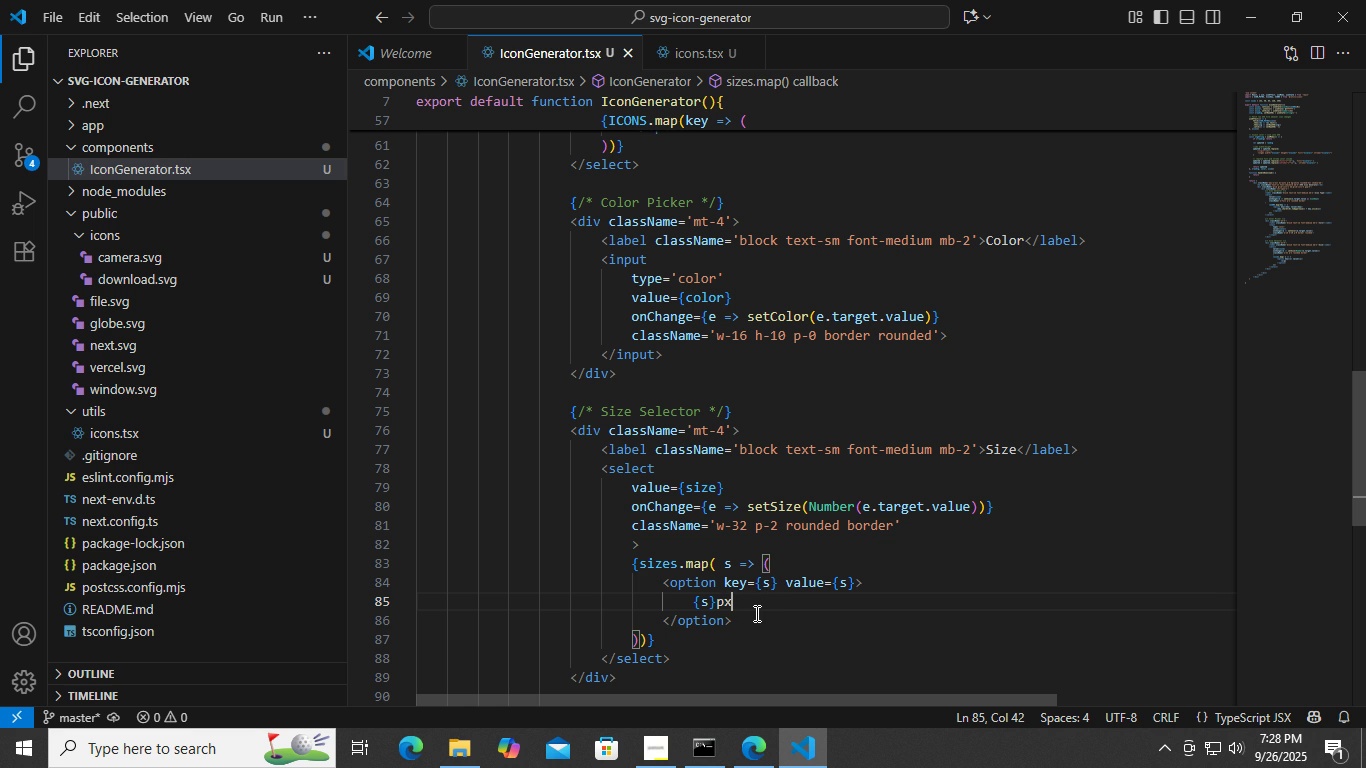 
left_click([811, 759])
 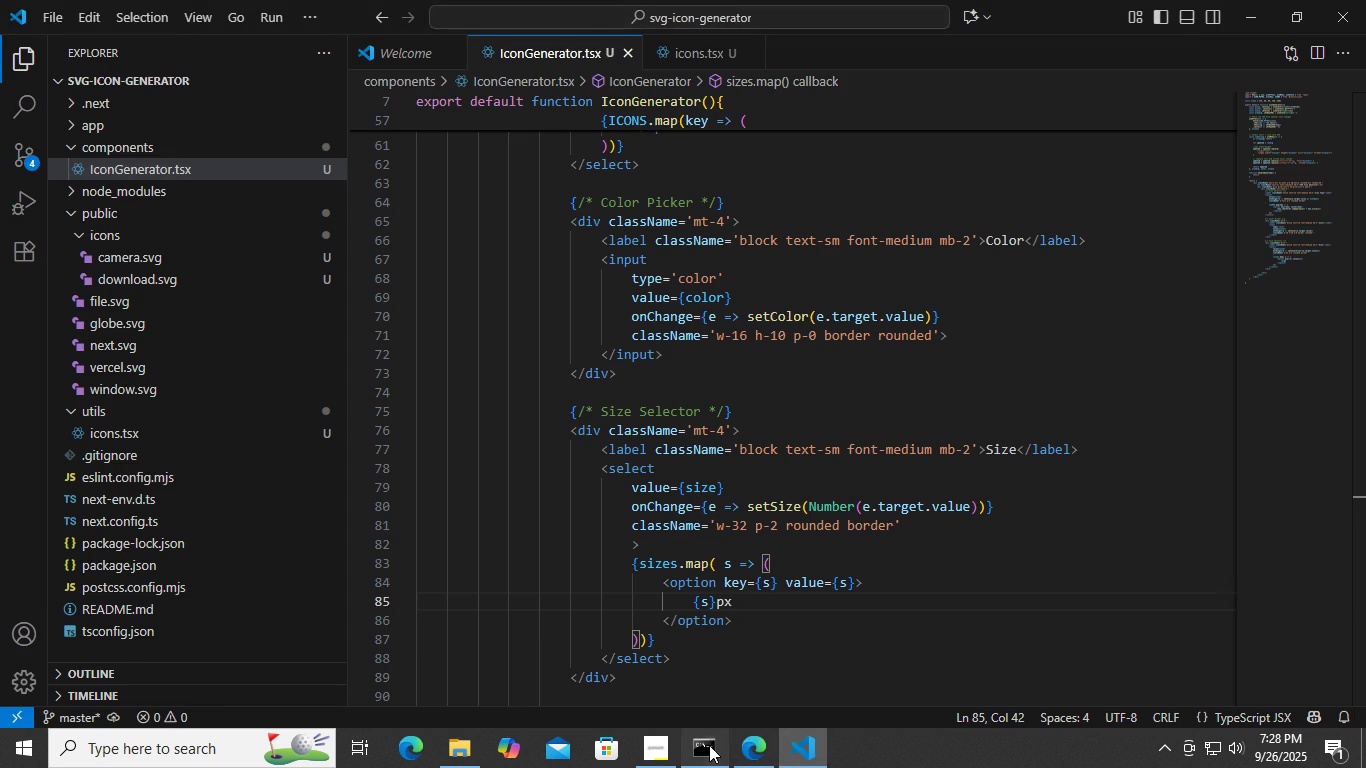 
left_click([709, 745])
 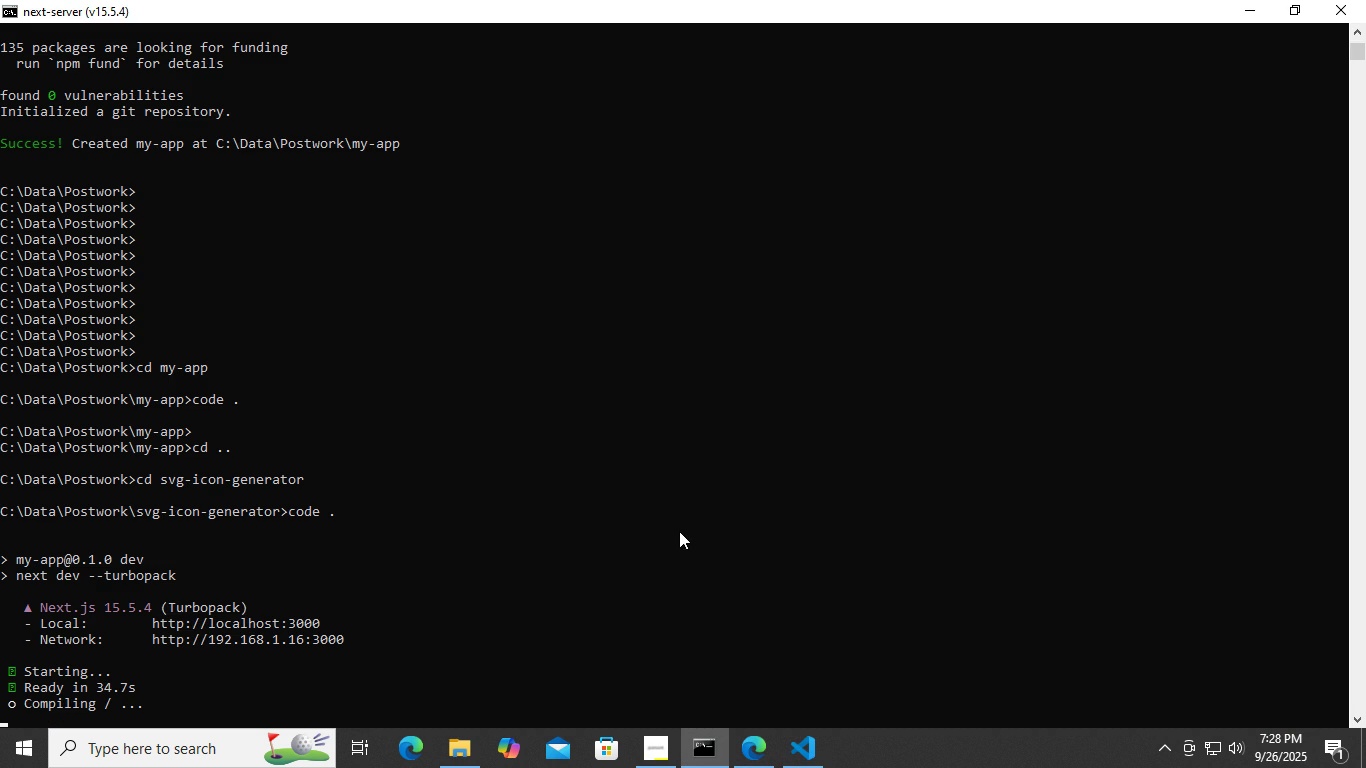 
left_click([679, 531])
 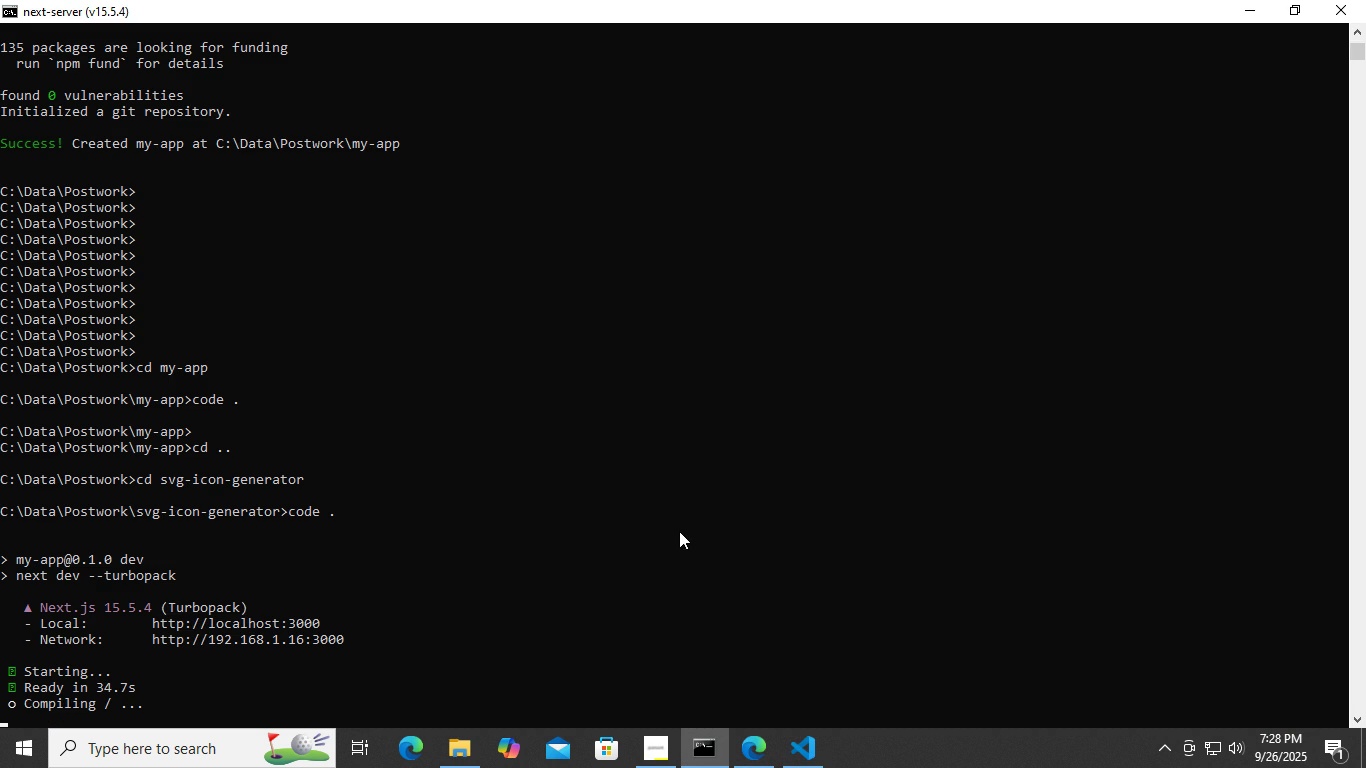 
key(Enter)
 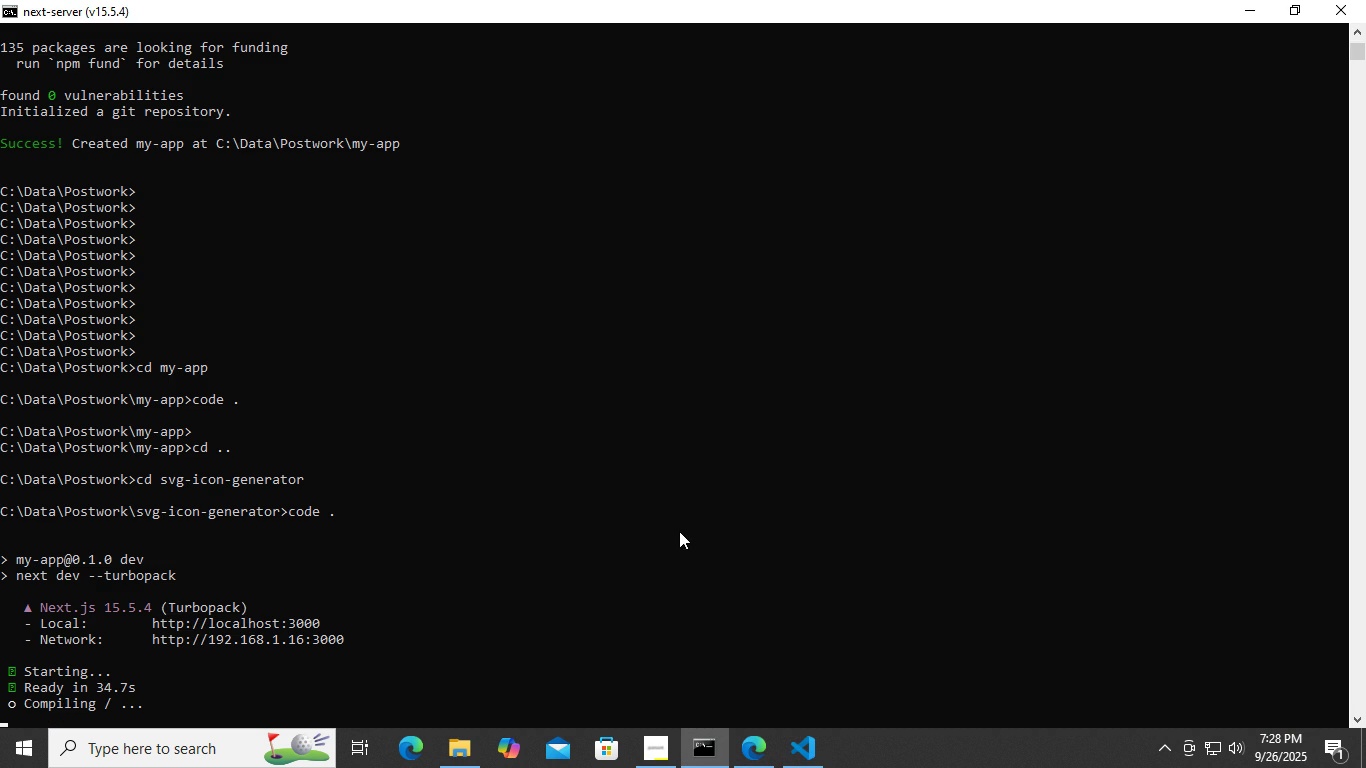 
key(Enter)
 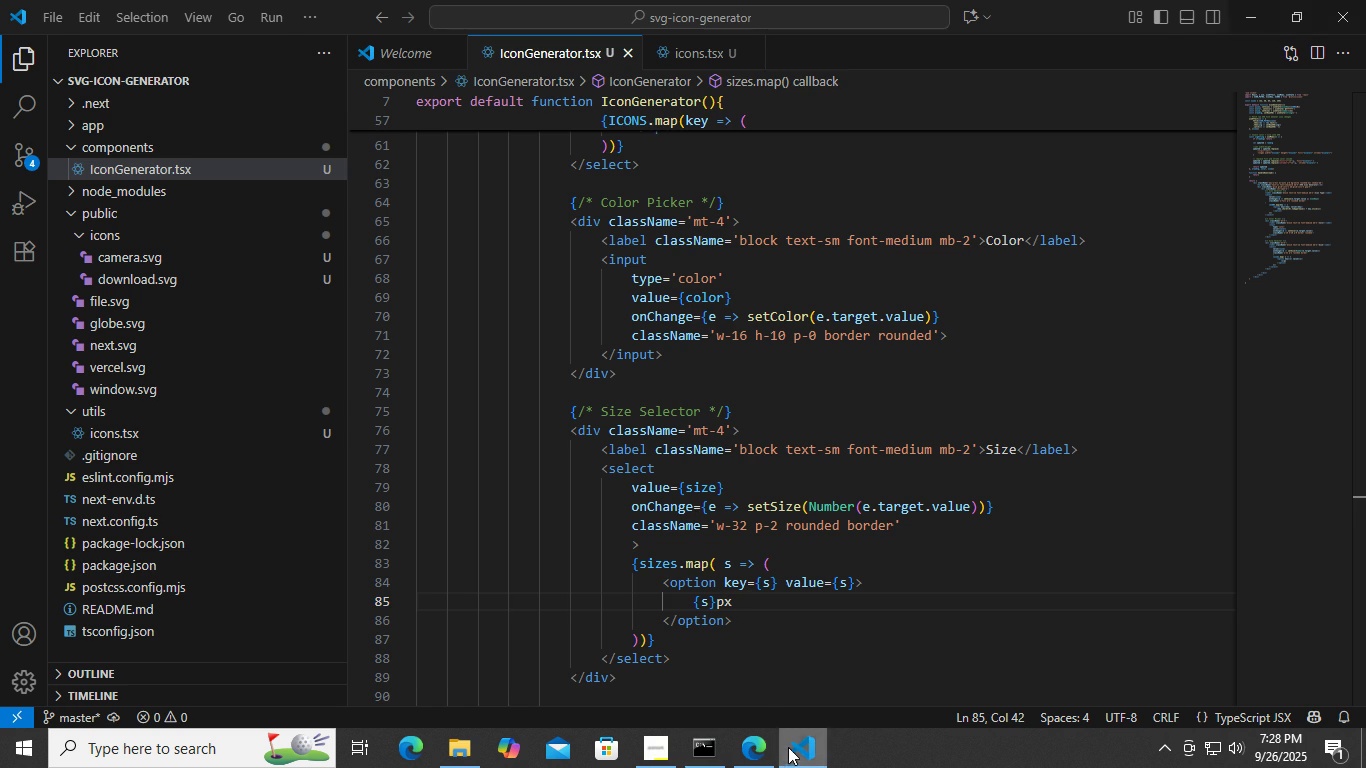 
double_click([769, 655])
 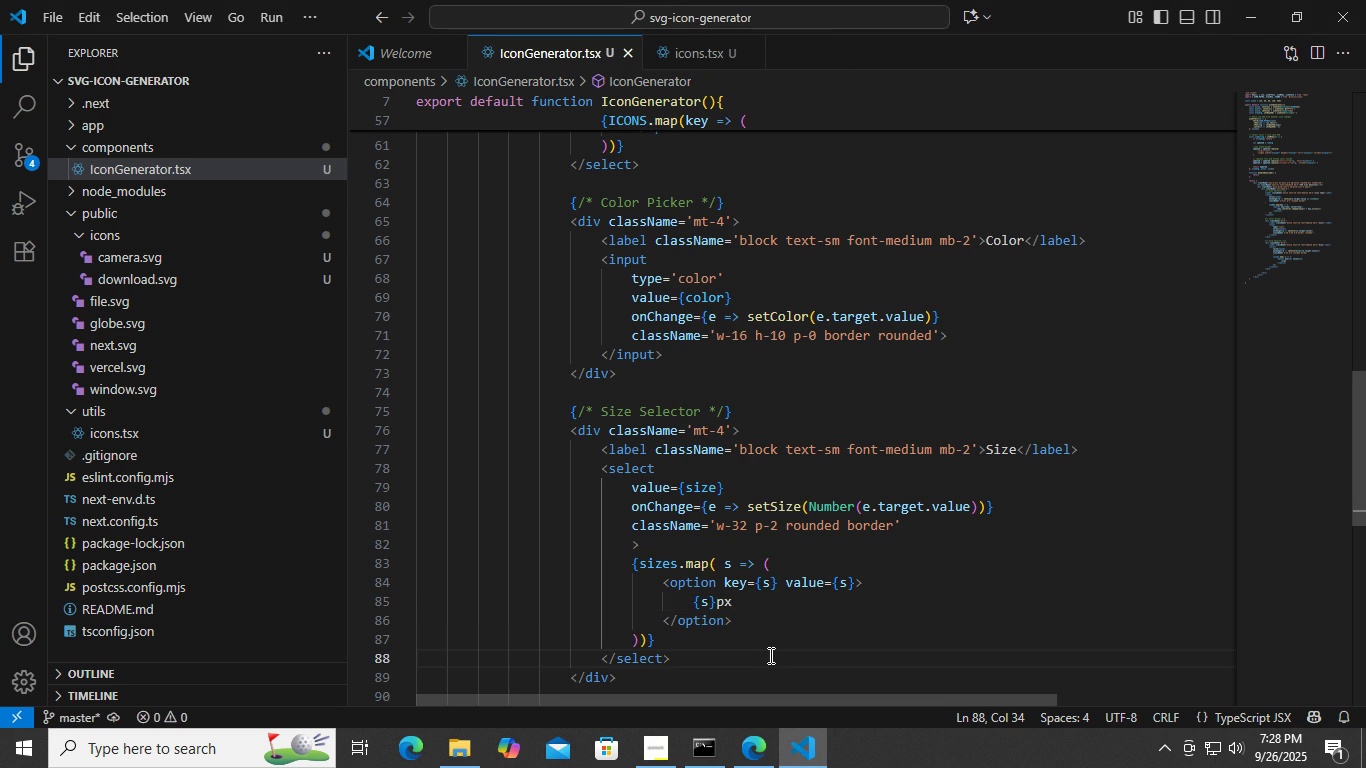 
scroll: coordinate [769, 655], scroll_direction: down, amount: 3.0
 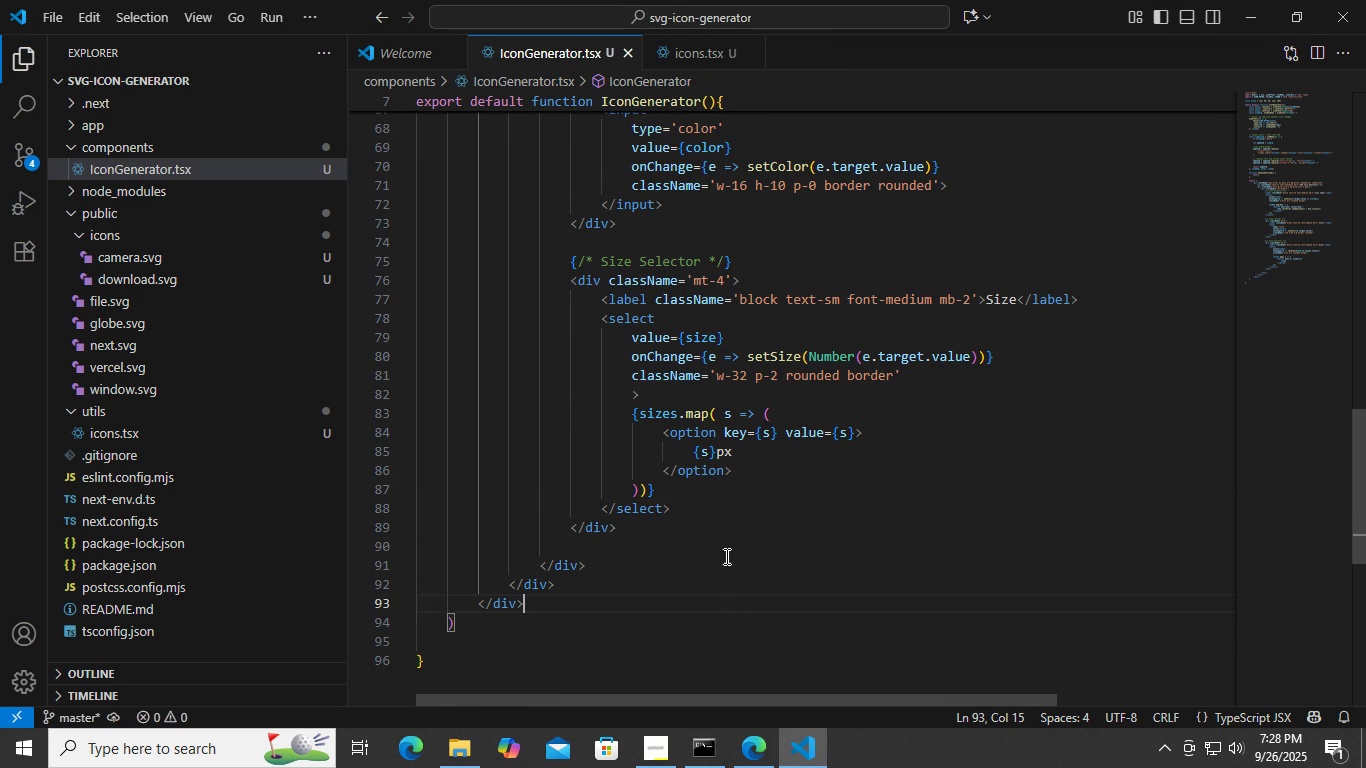 
double_click([724, 534])
 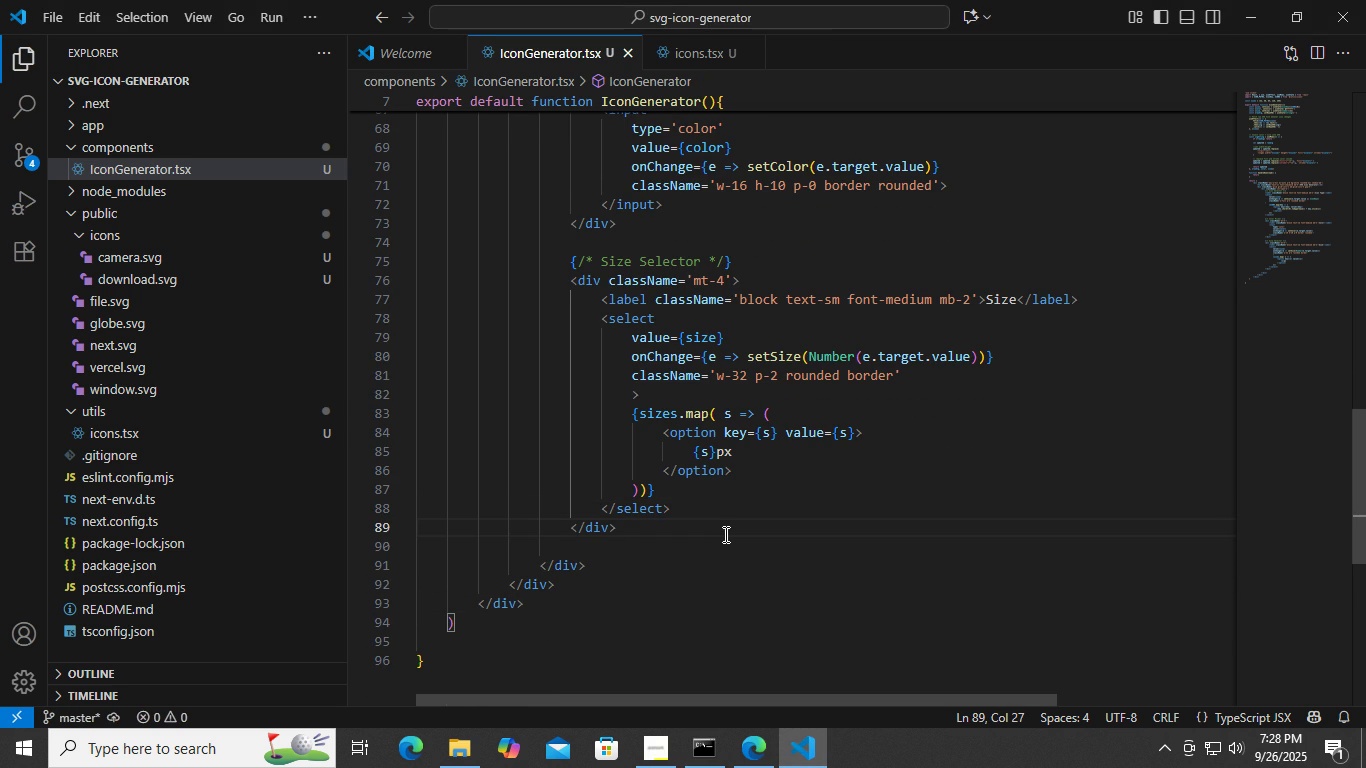 
key(Enter)
 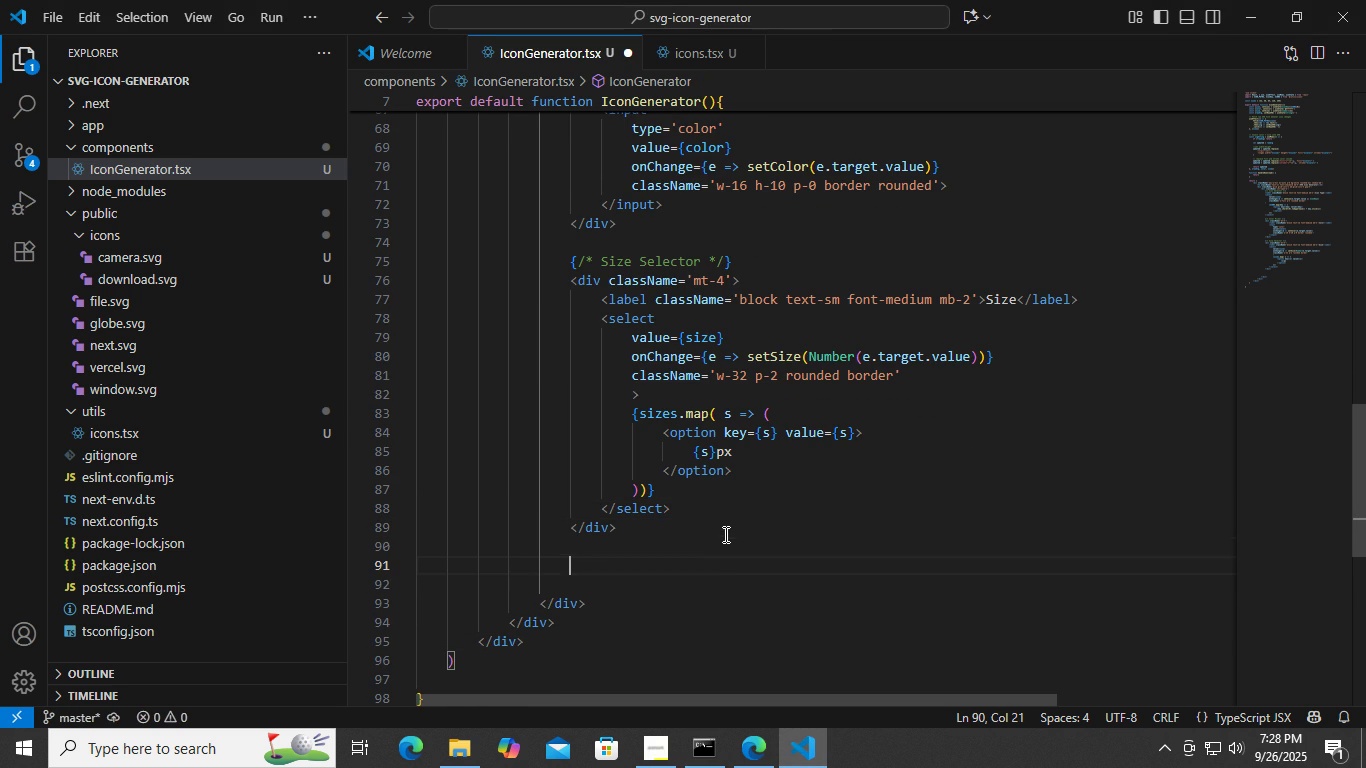 
key(Enter)